 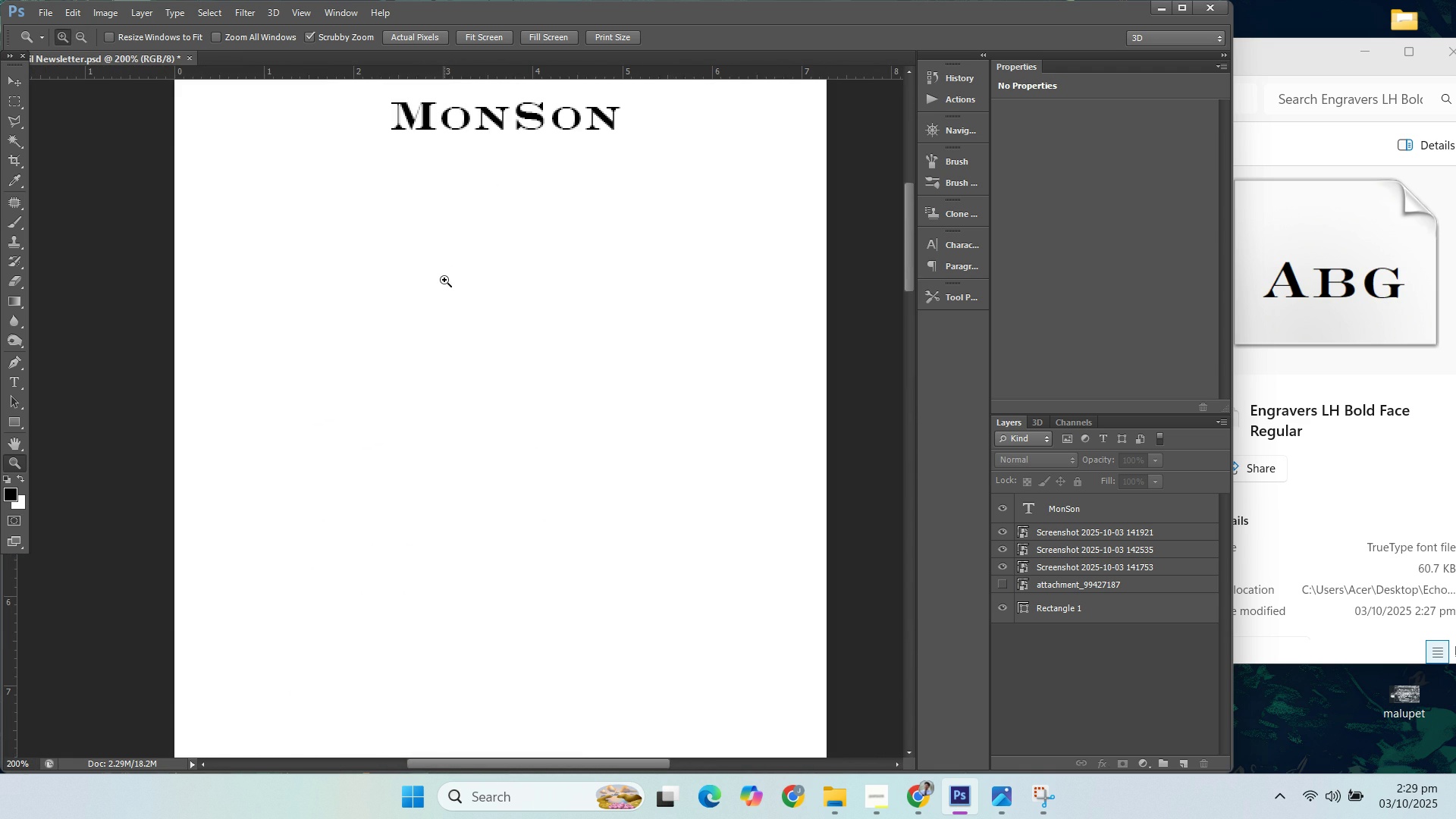 
scroll: coordinate [476, 275], scroll_direction: up, amount: 3.0
 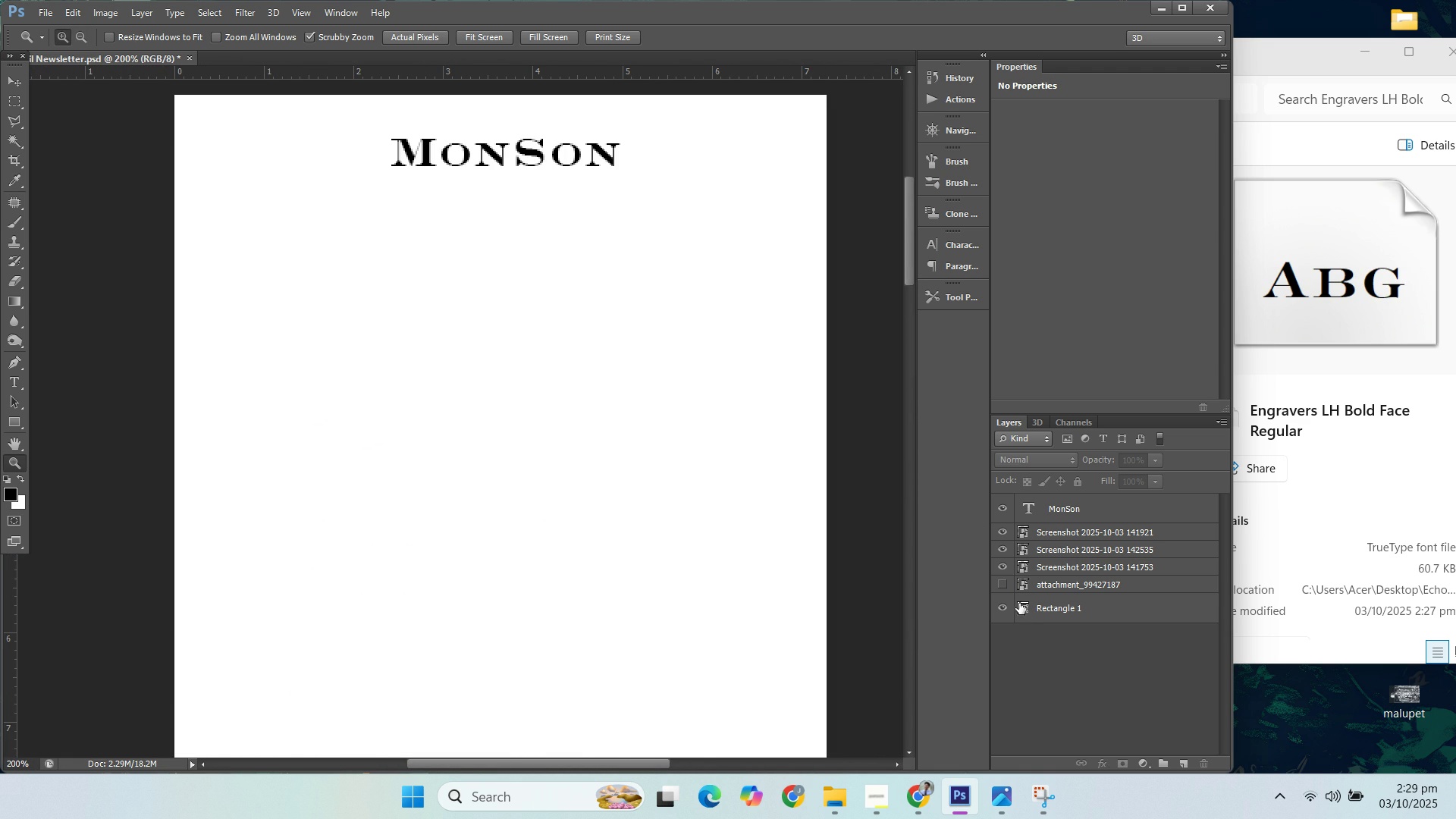 
left_click([1010, 587])
 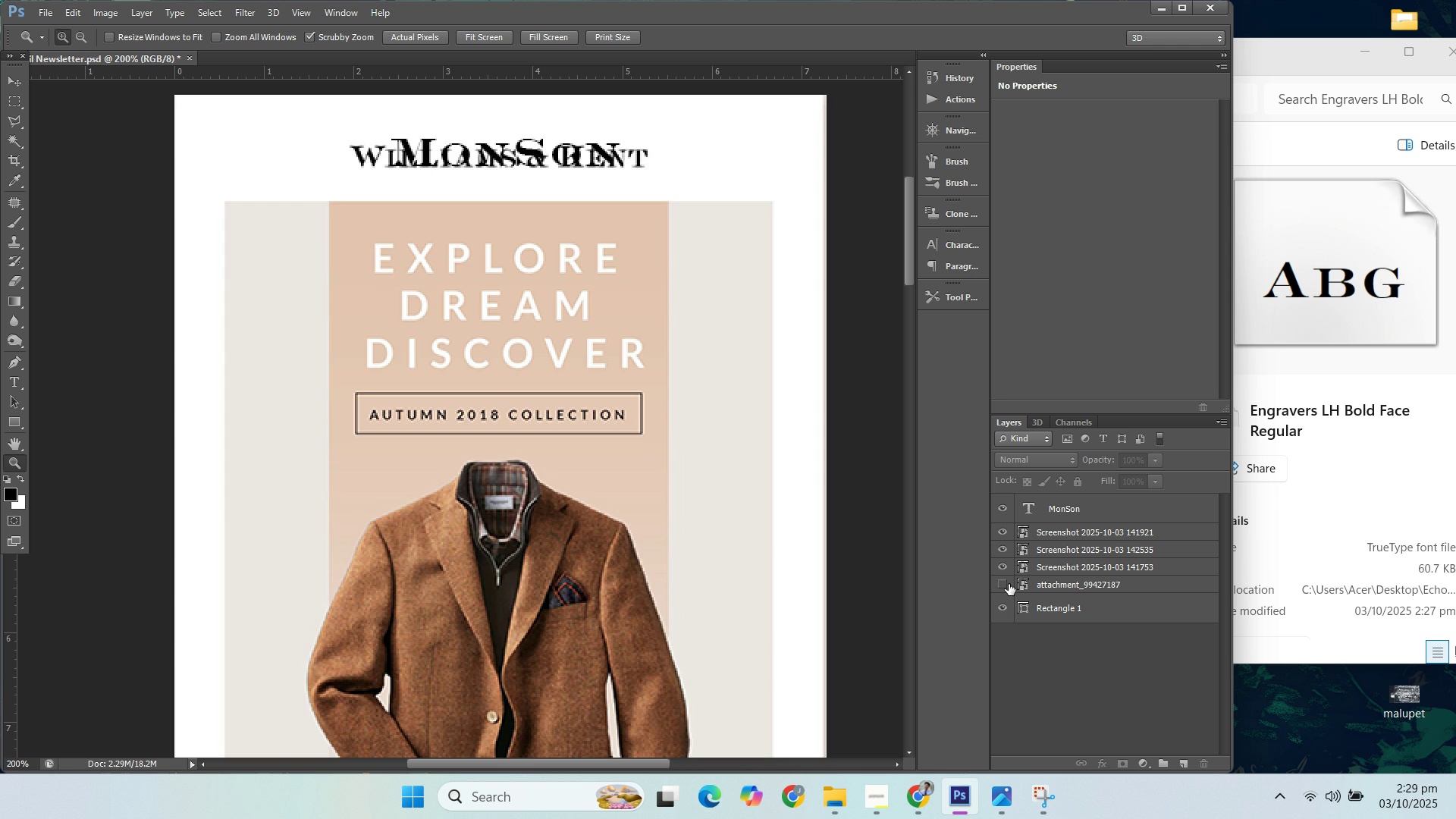 
left_click([1009, 584])
 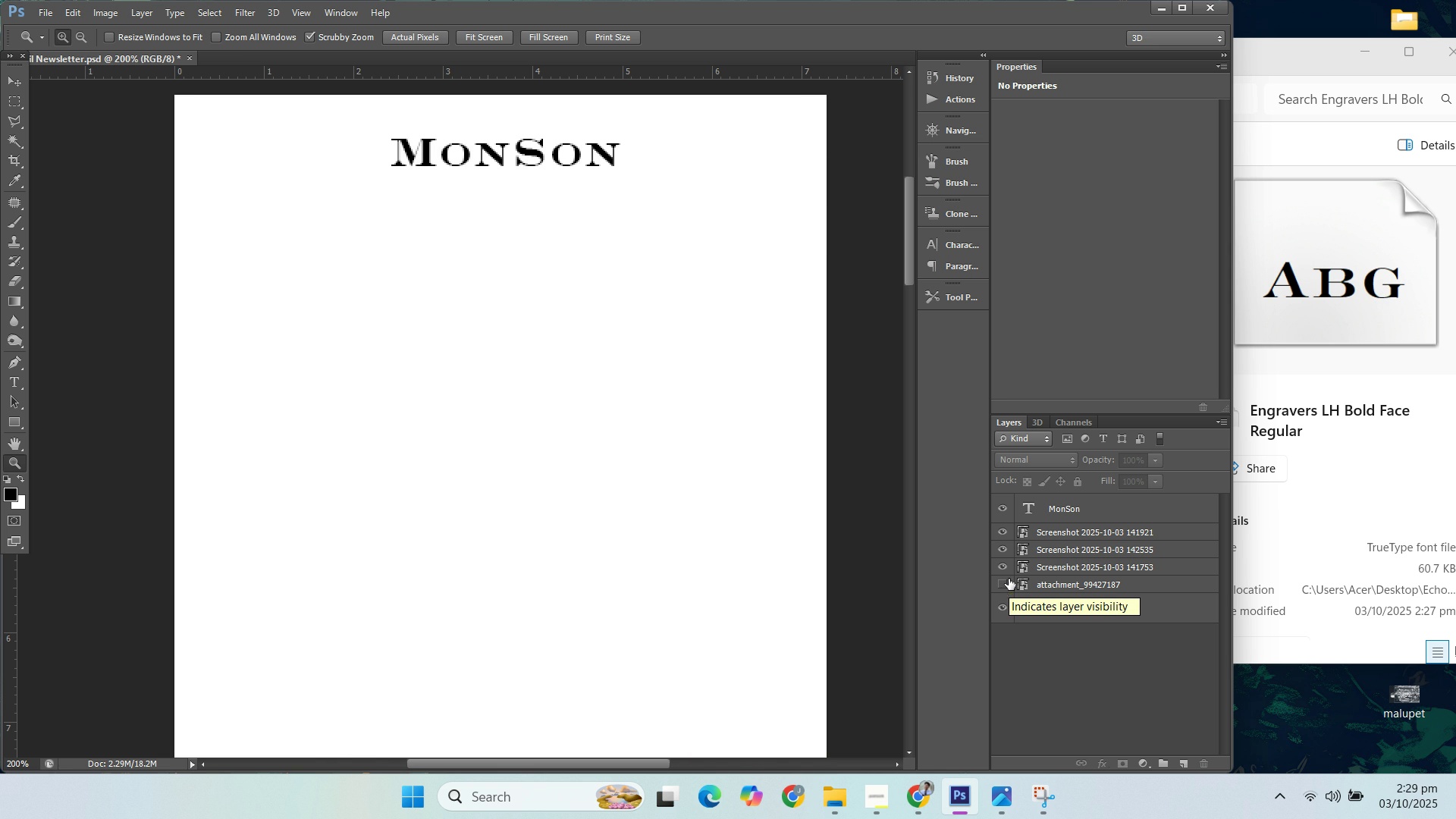 
left_click([1055, 513])
 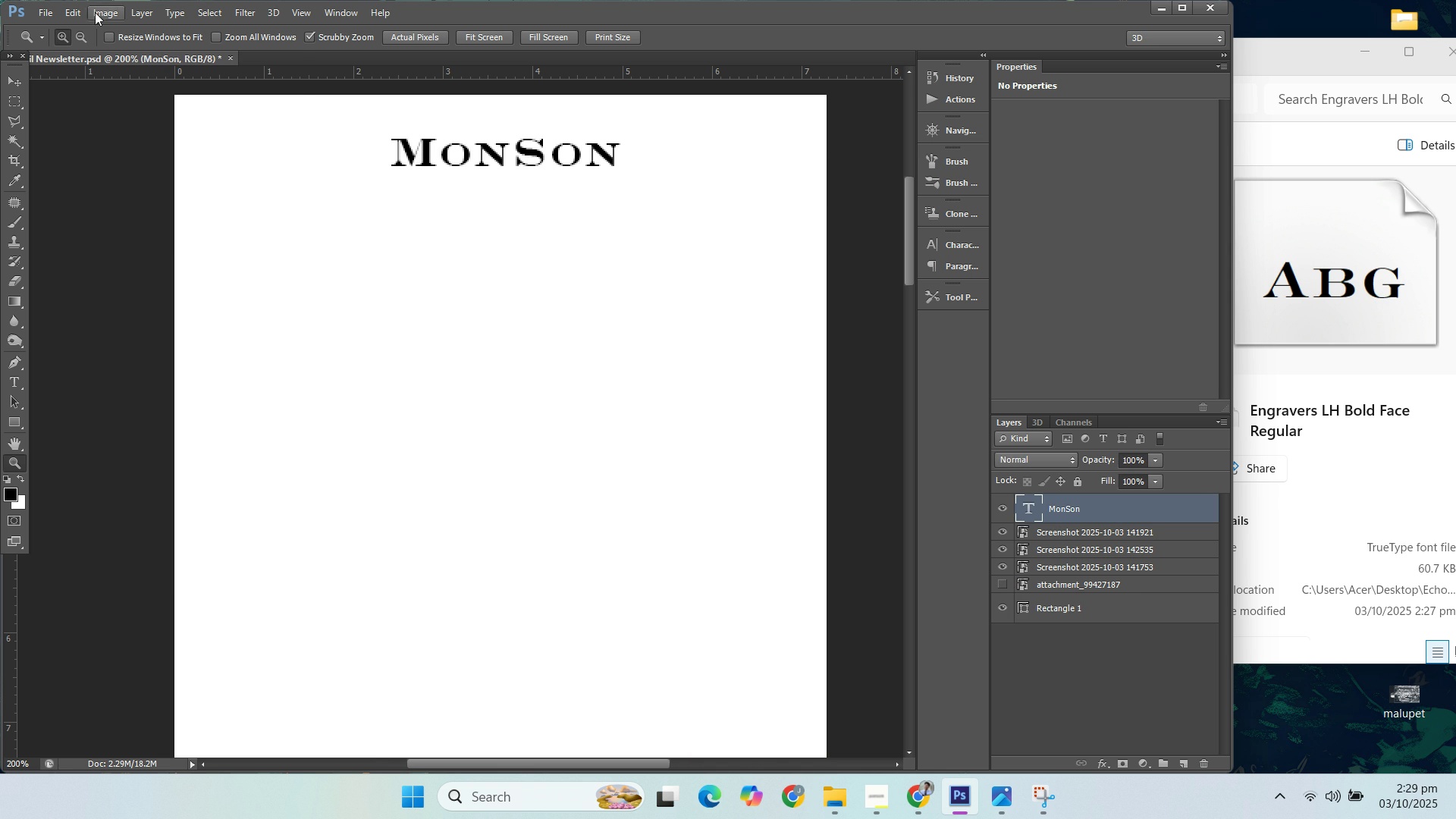 
left_click([96, 12])
 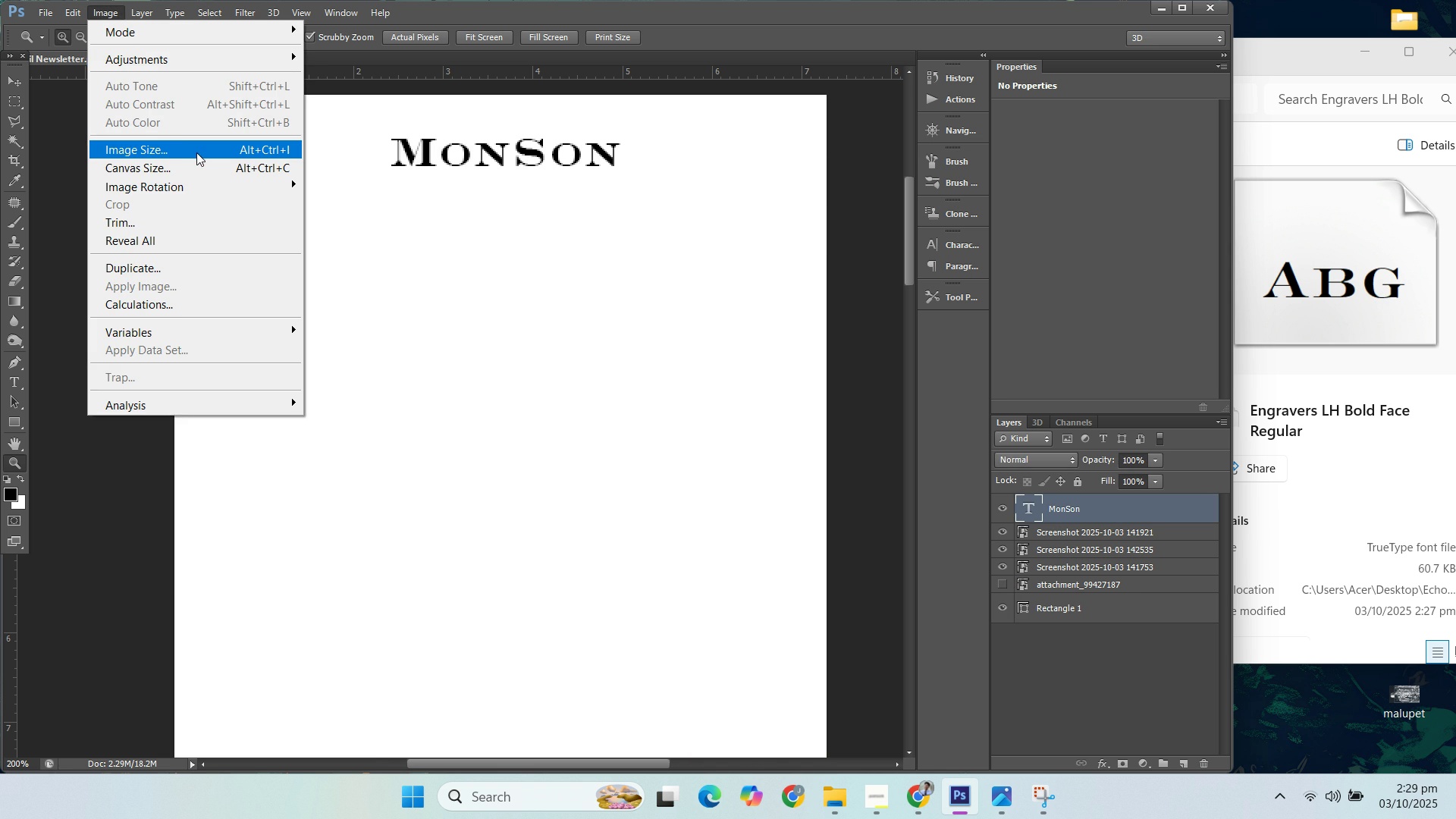 
left_click([197, 150])
 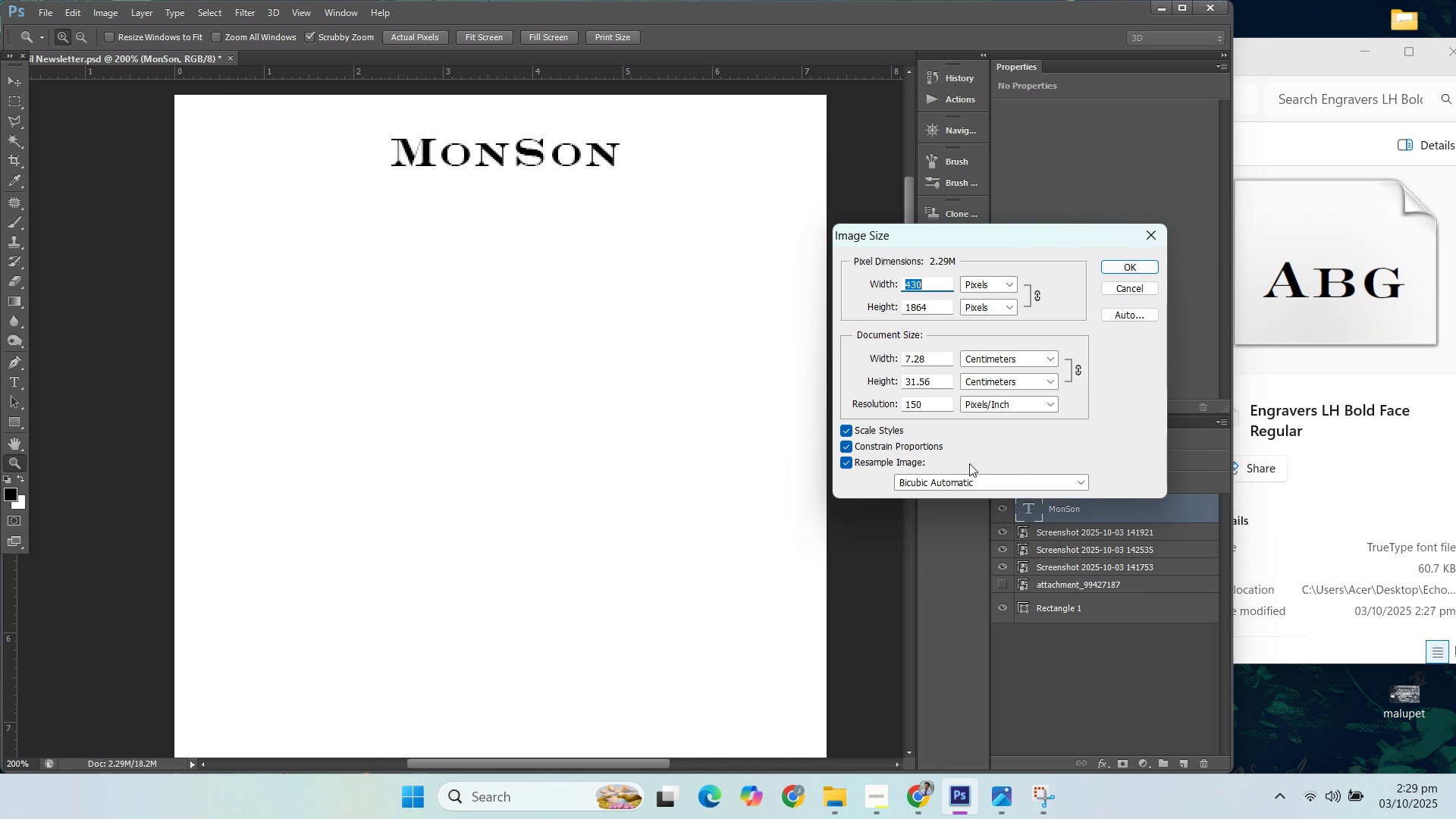 
left_click([960, 481])
 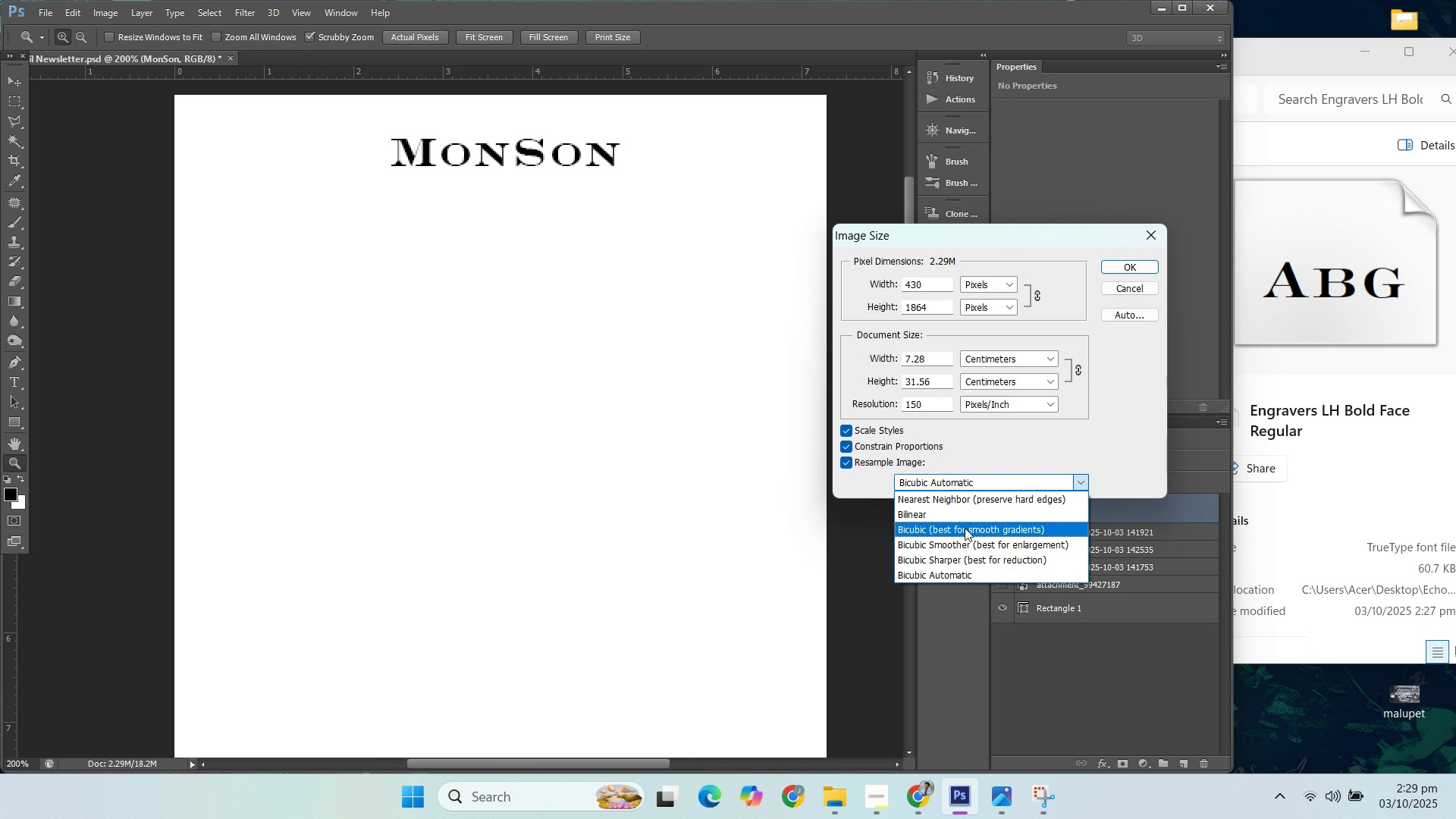 
wait(9.13)
 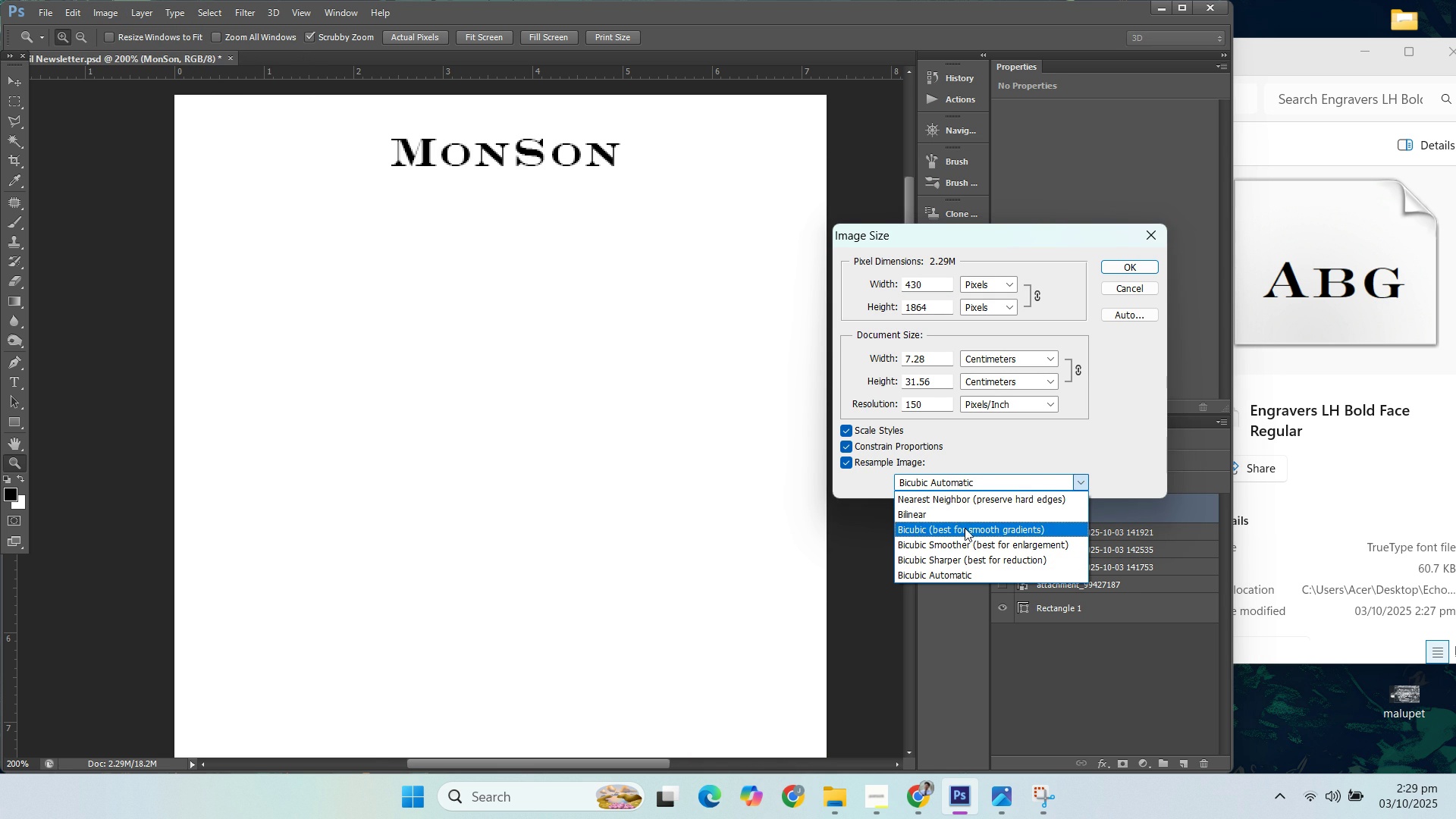 
left_click([956, 541])